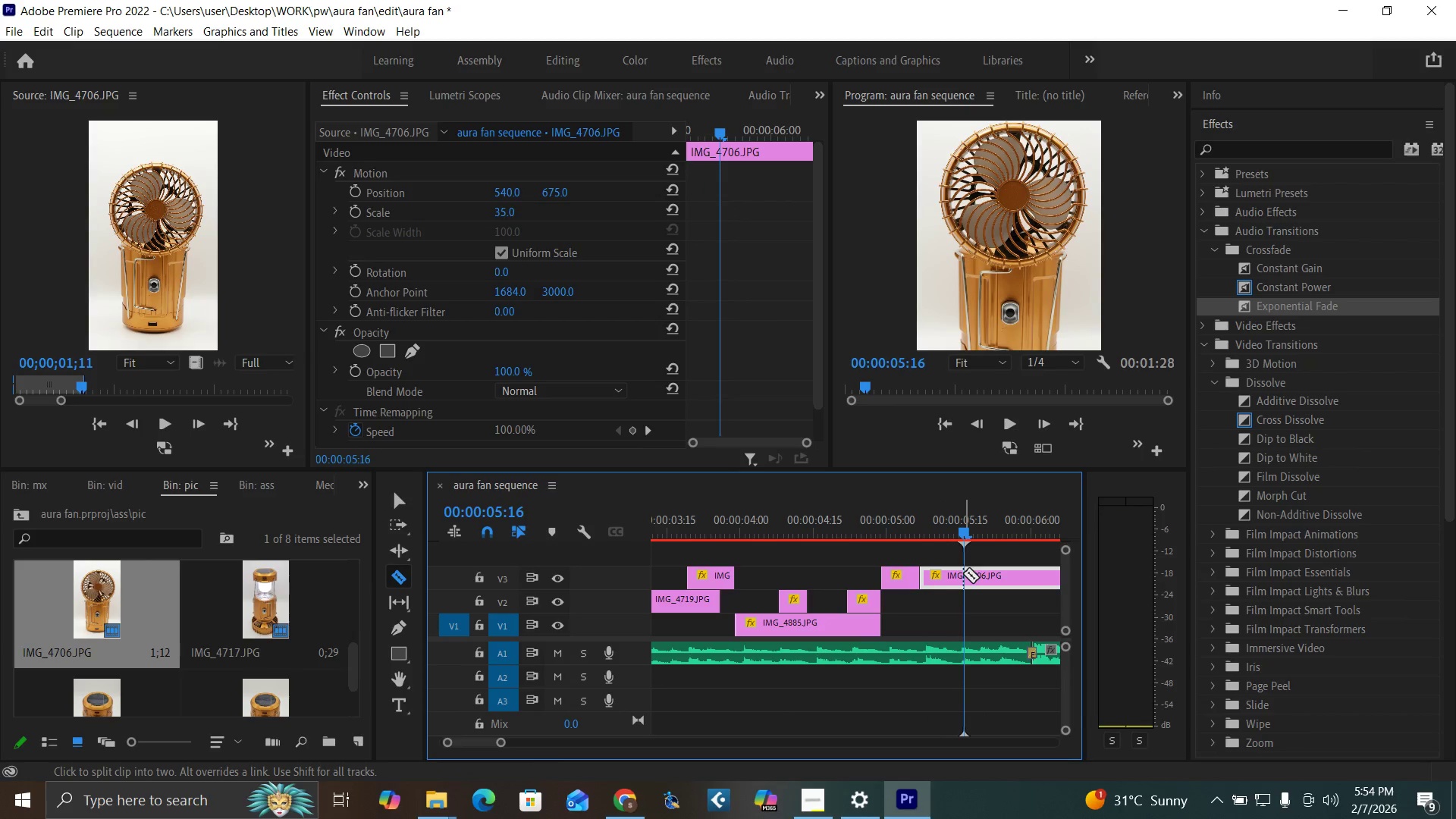 
left_click([963, 573])
 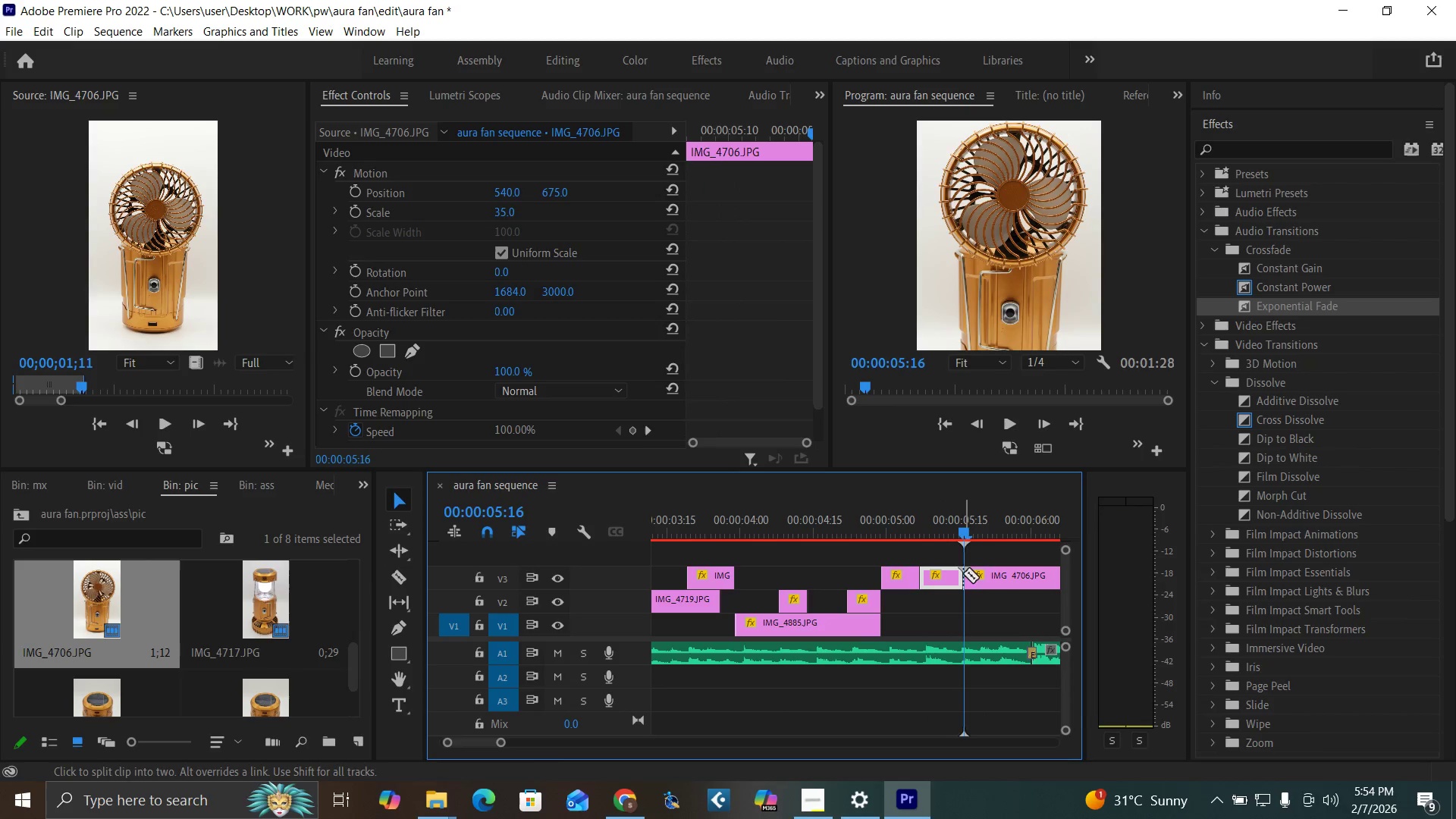 
key(V)
 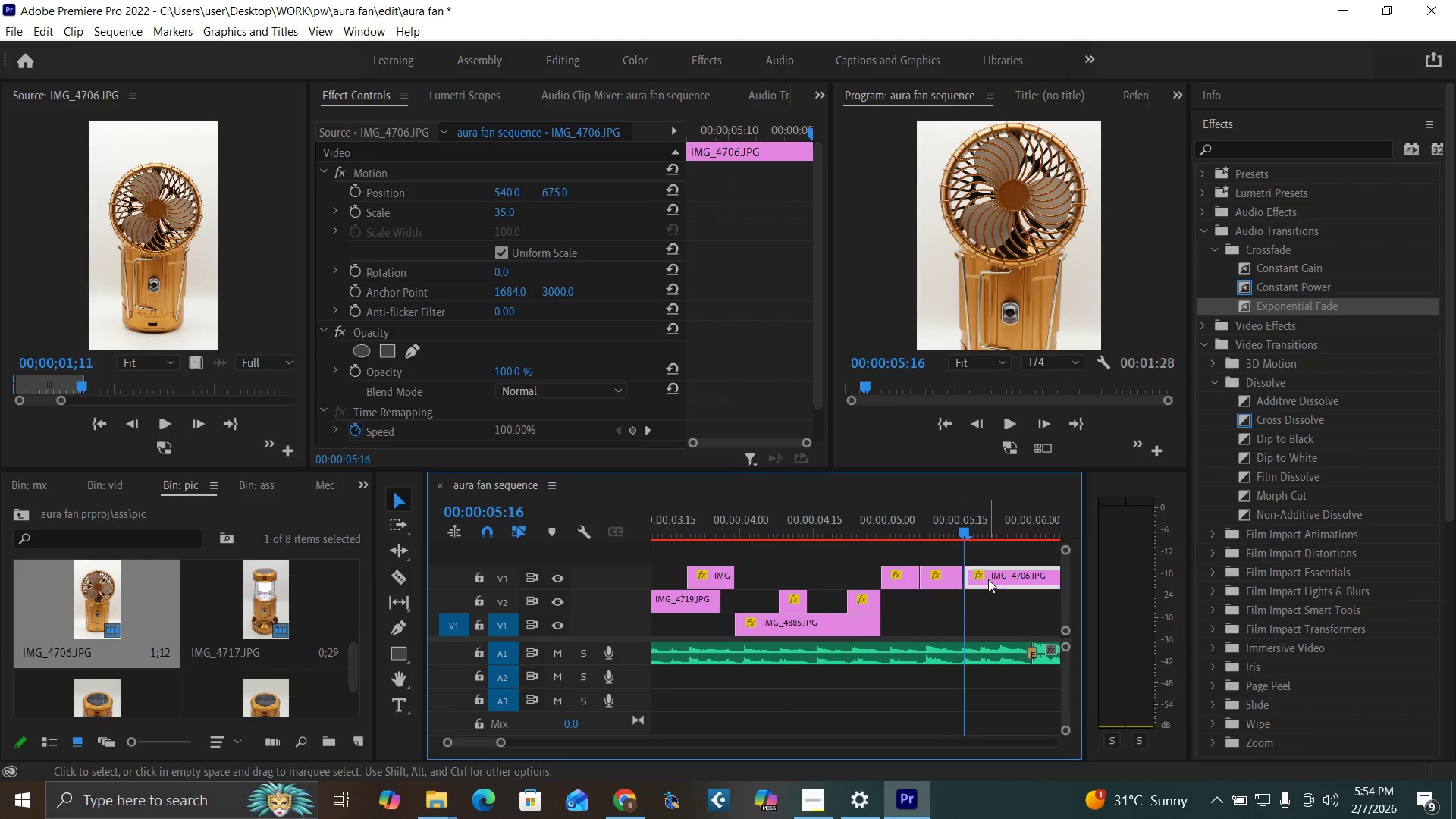 
left_click_drag(start_coordinate=[988, 578], to_coordinate=[985, 617])
 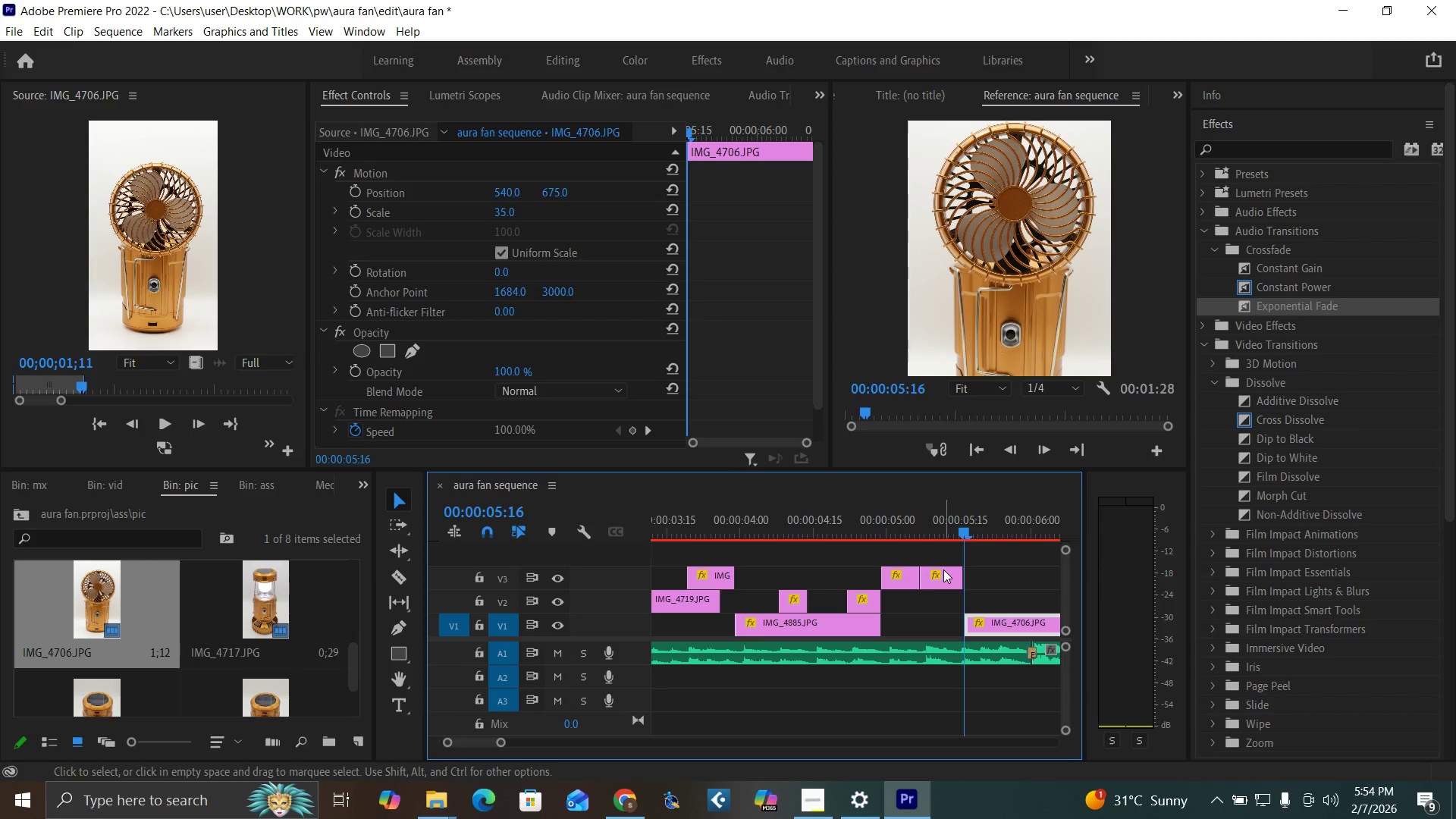 
left_click_drag(start_coordinate=[944, 570], to_coordinate=[946, 623])
 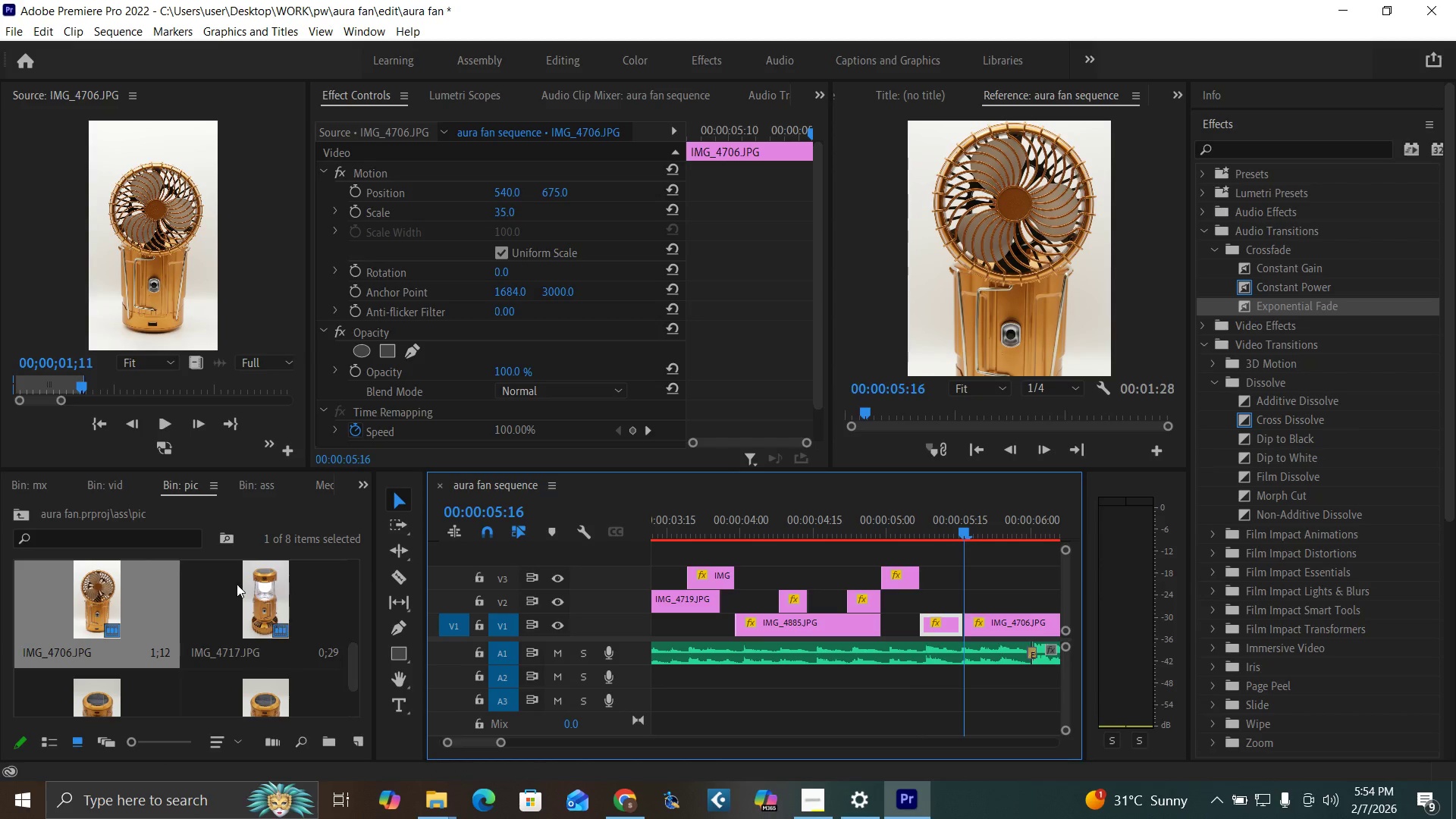 
double_click([249, 595])
 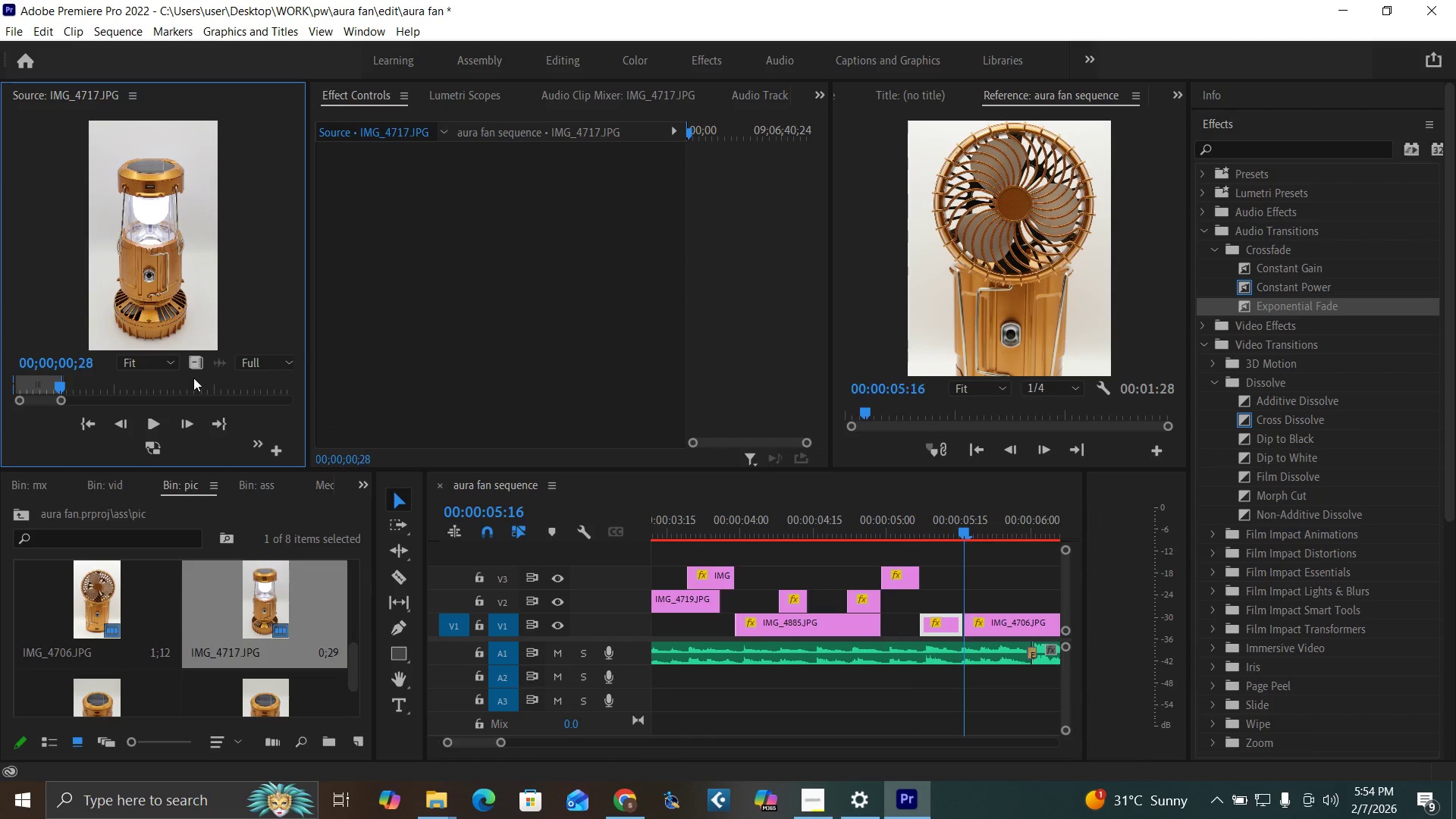 
left_click_drag(start_coordinate=[193, 367], to_coordinate=[925, 600])
 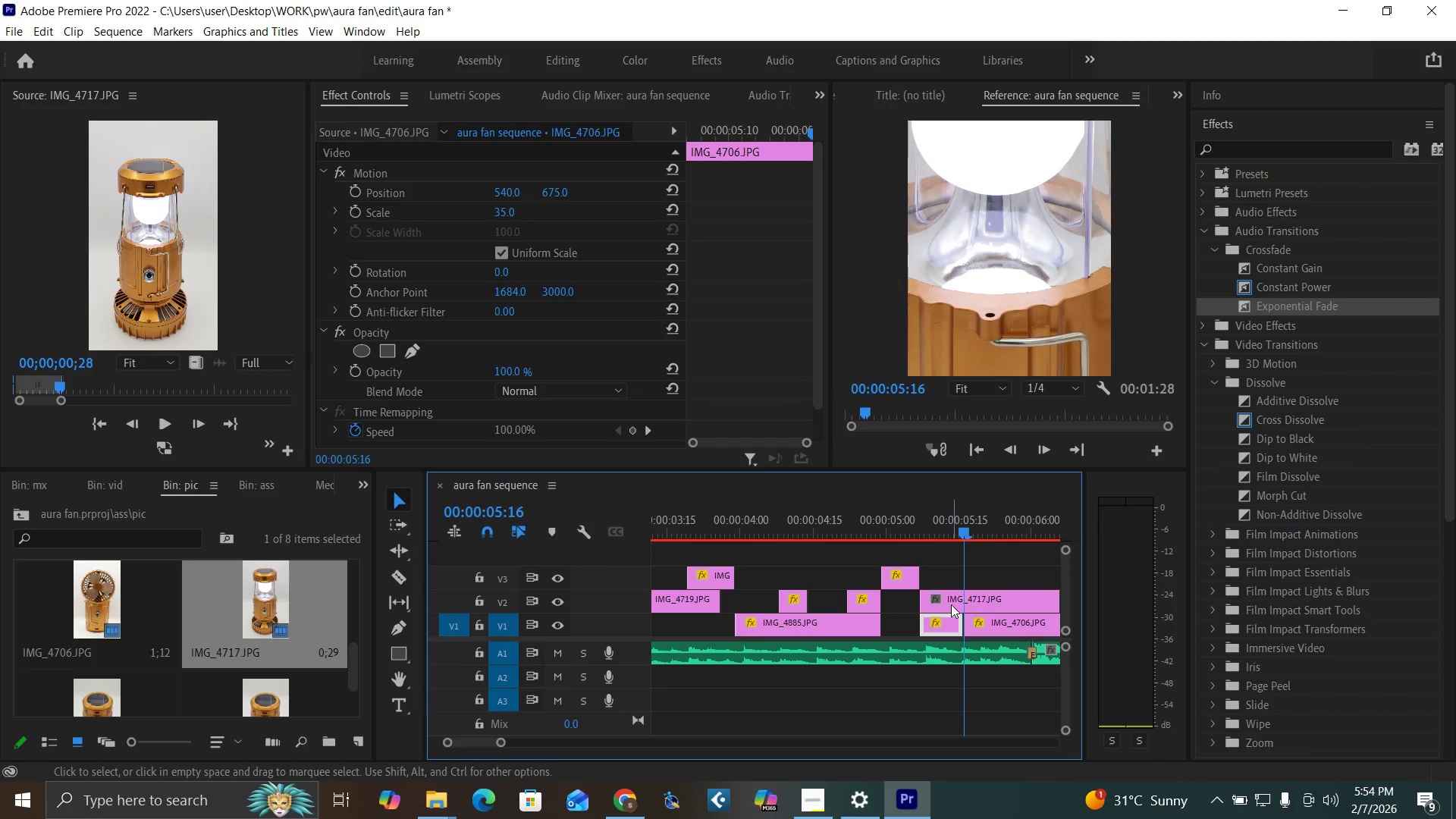 
key(C)
 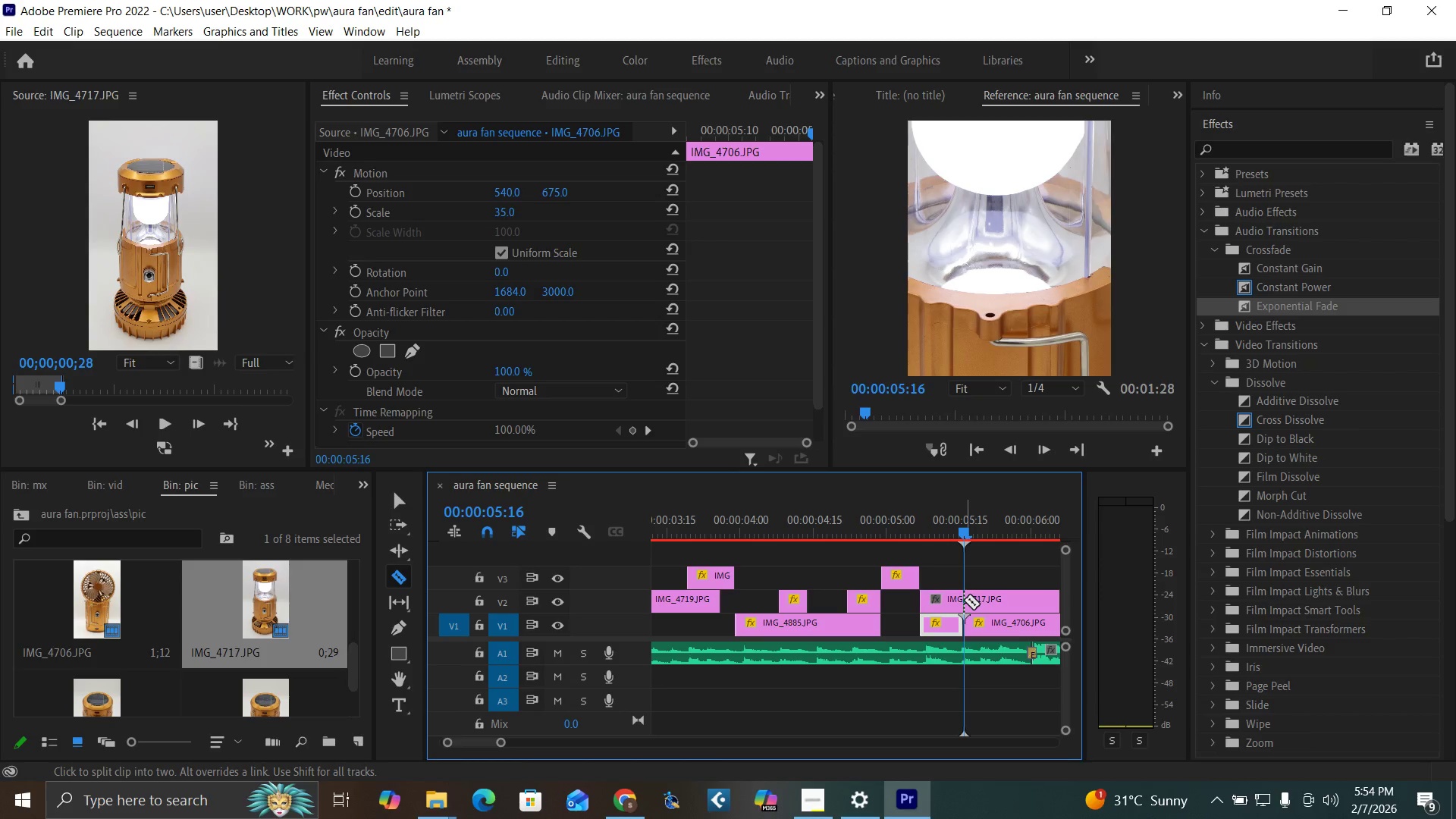 
left_click([962, 600])
 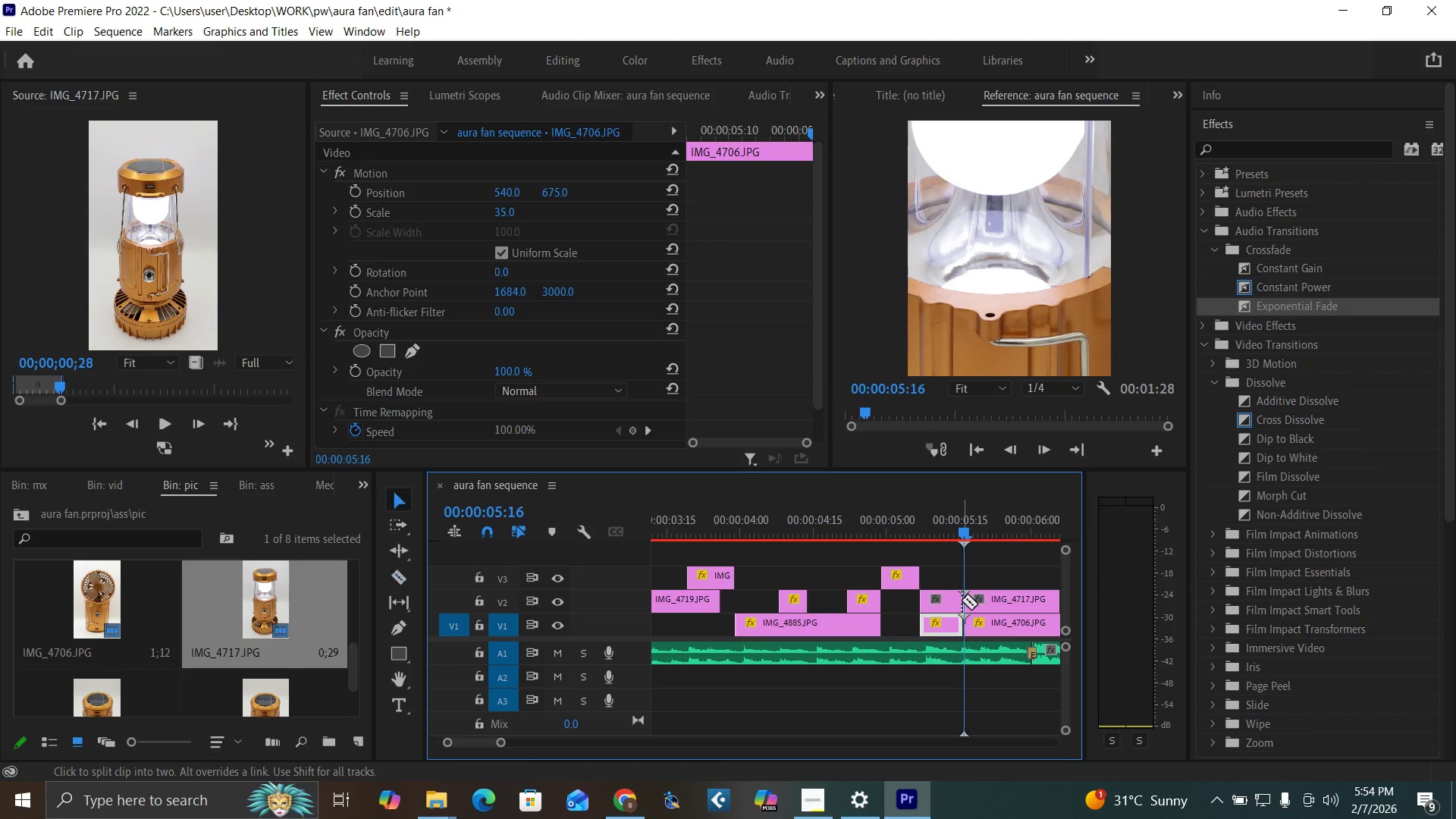 
key(V)
 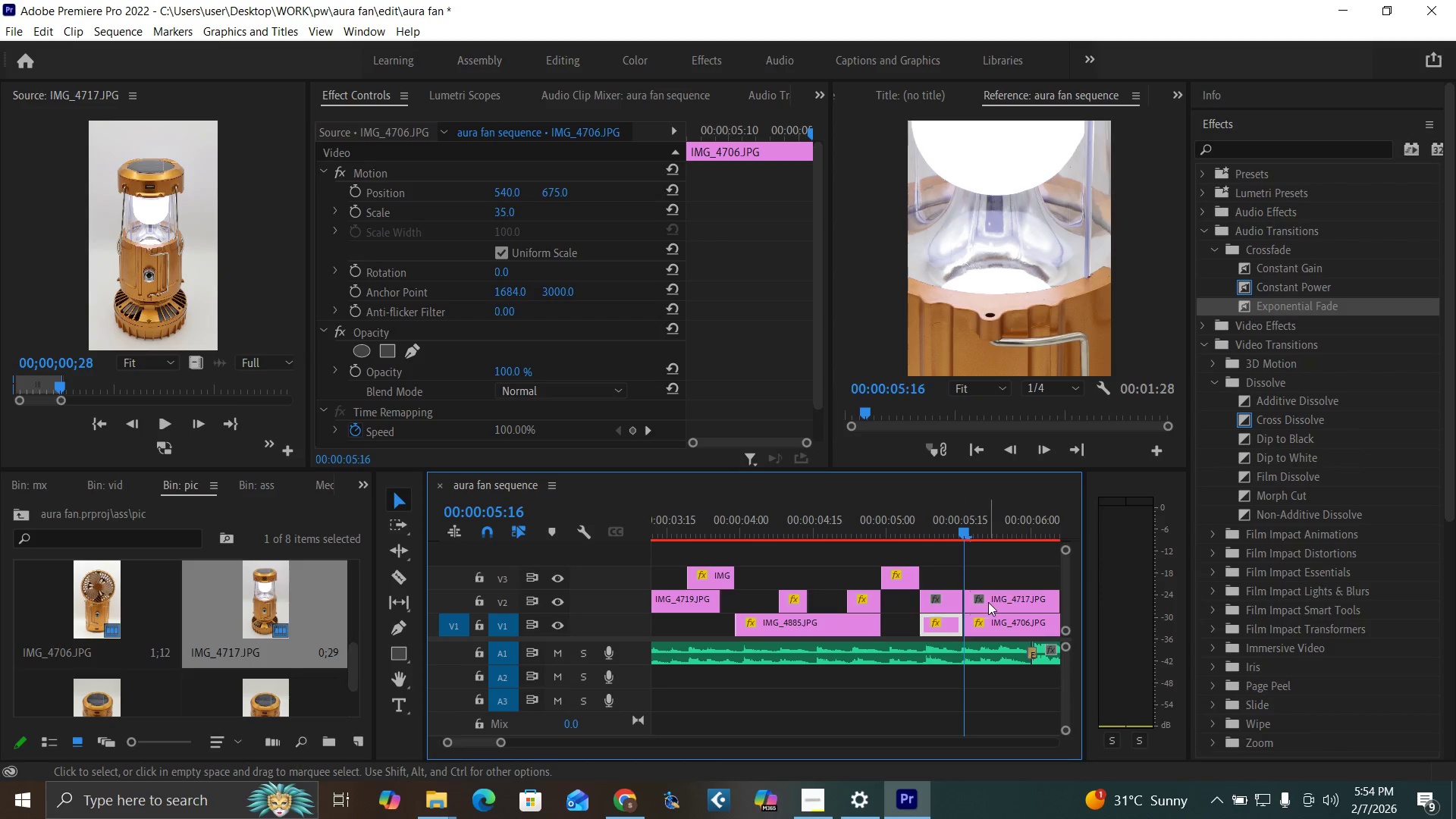 
left_click([988, 602])
 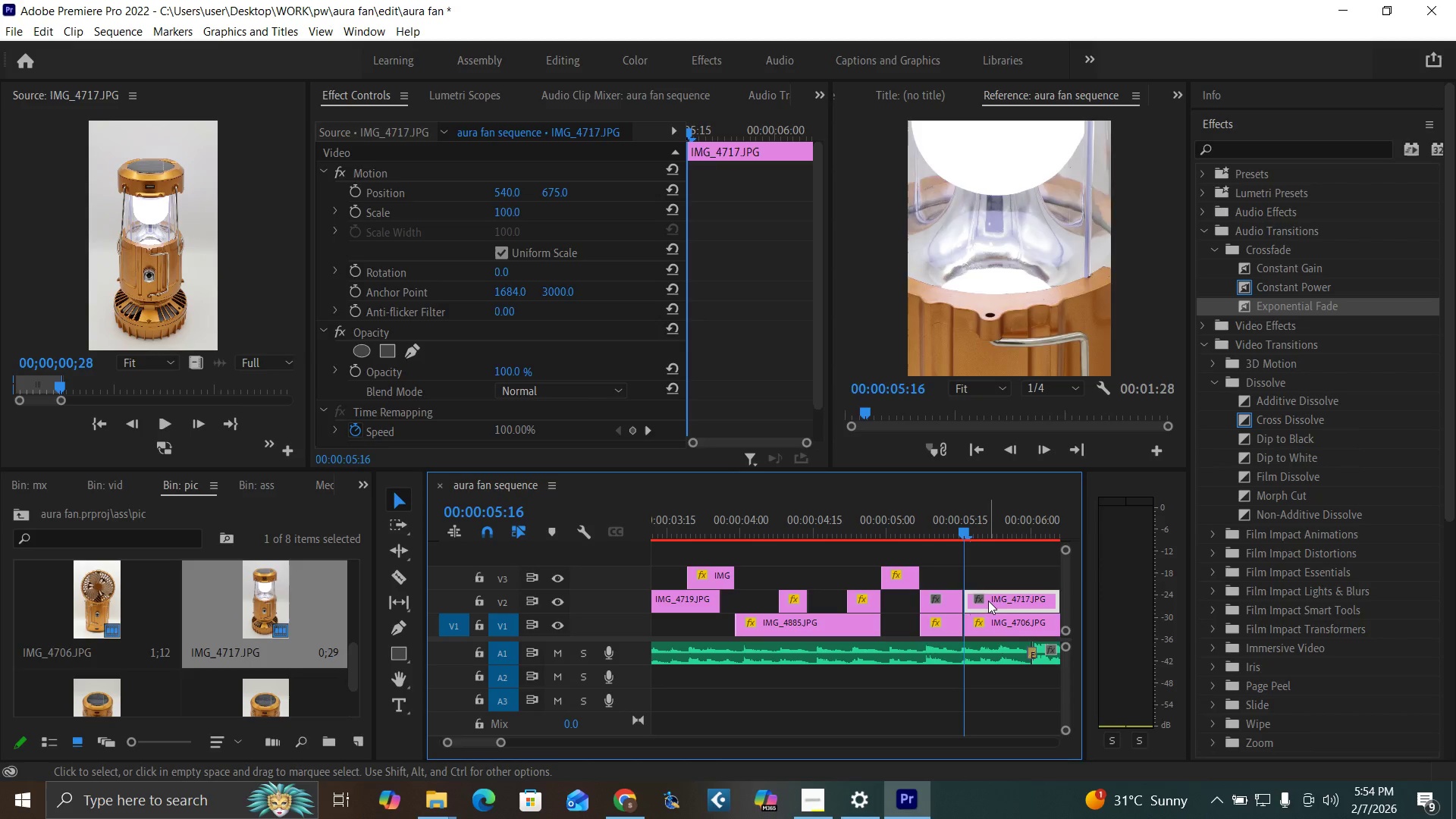 
key(Delete)
 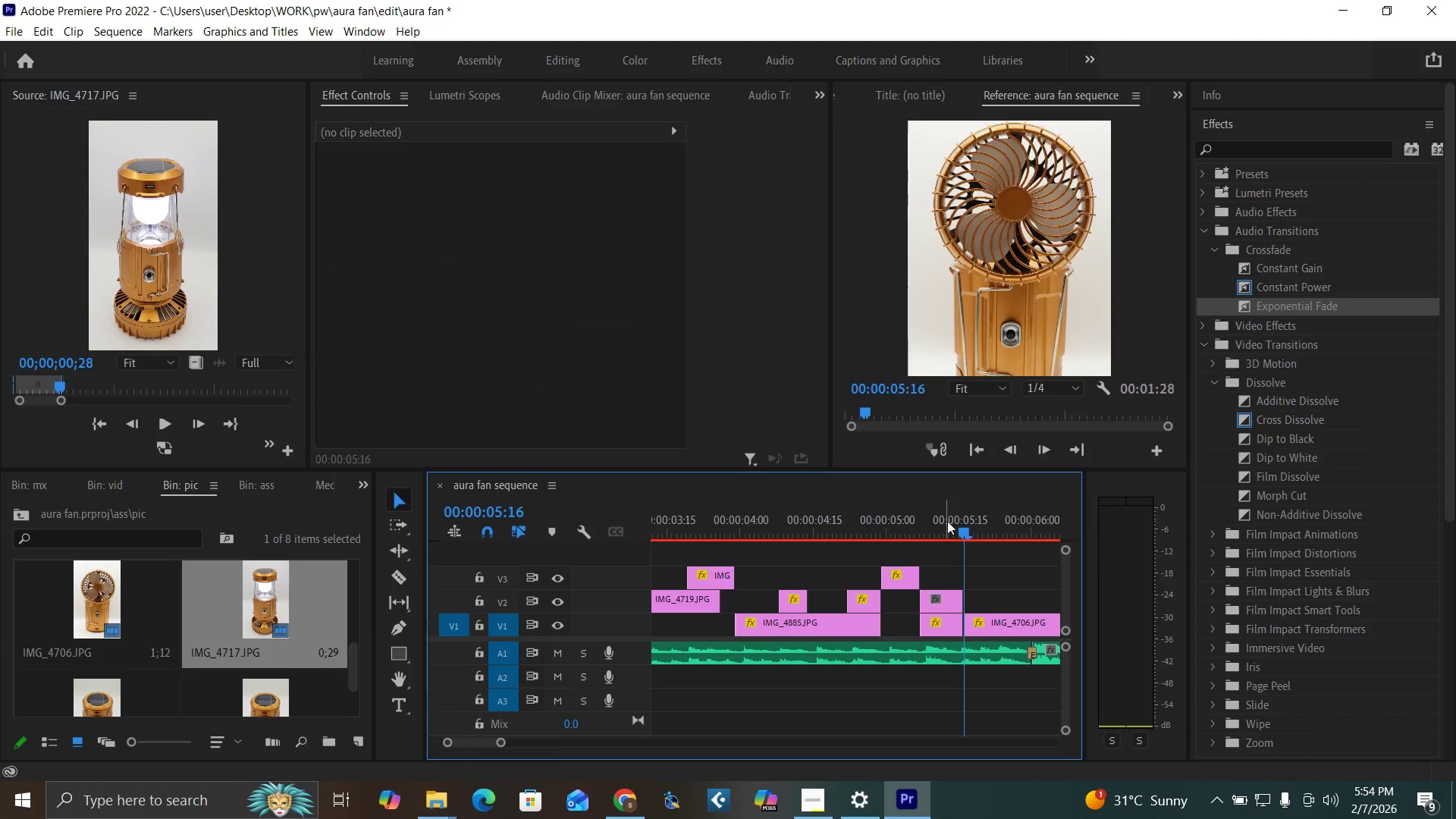 
left_click([947, 521])
 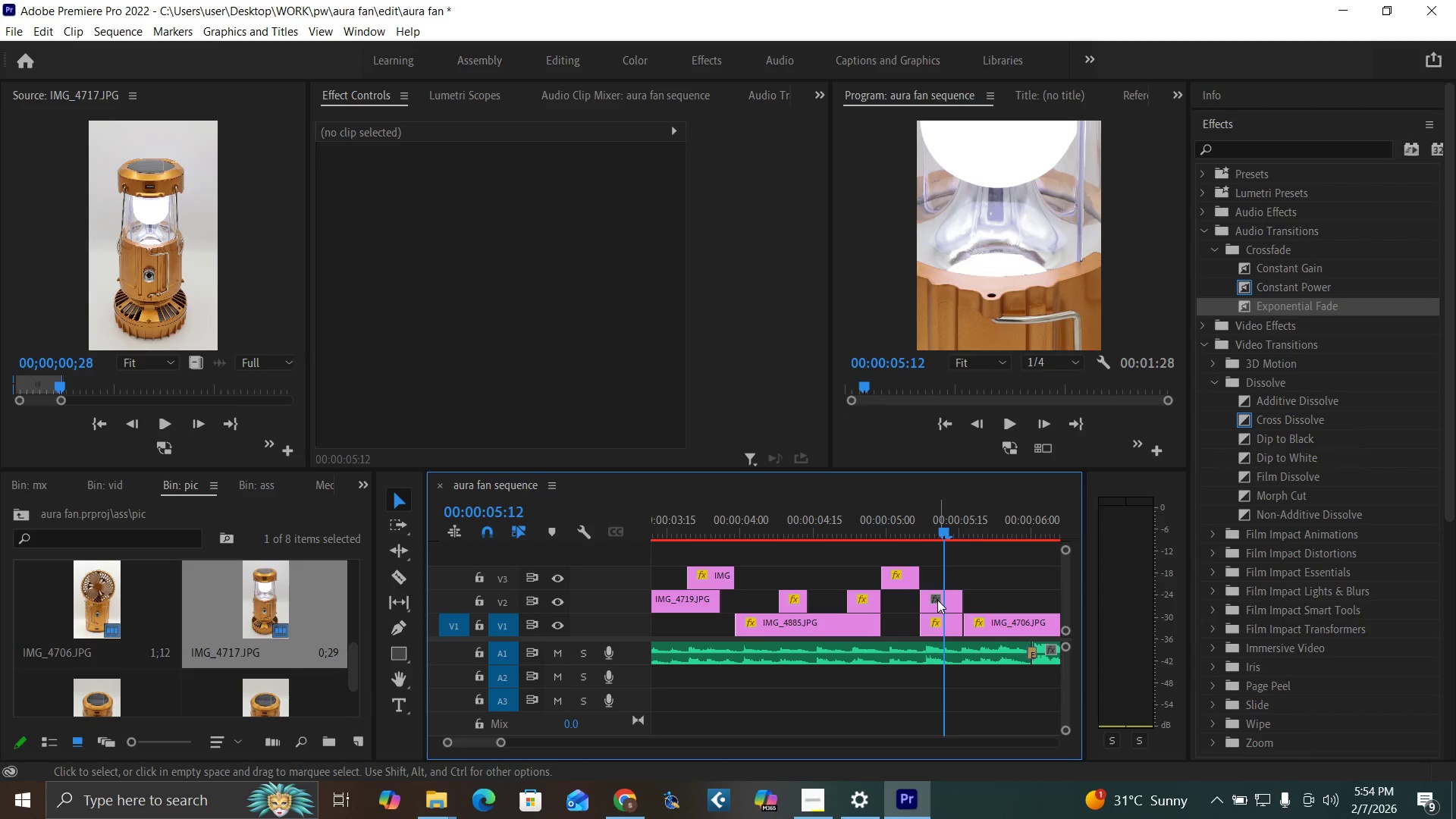 
left_click([937, 600])
 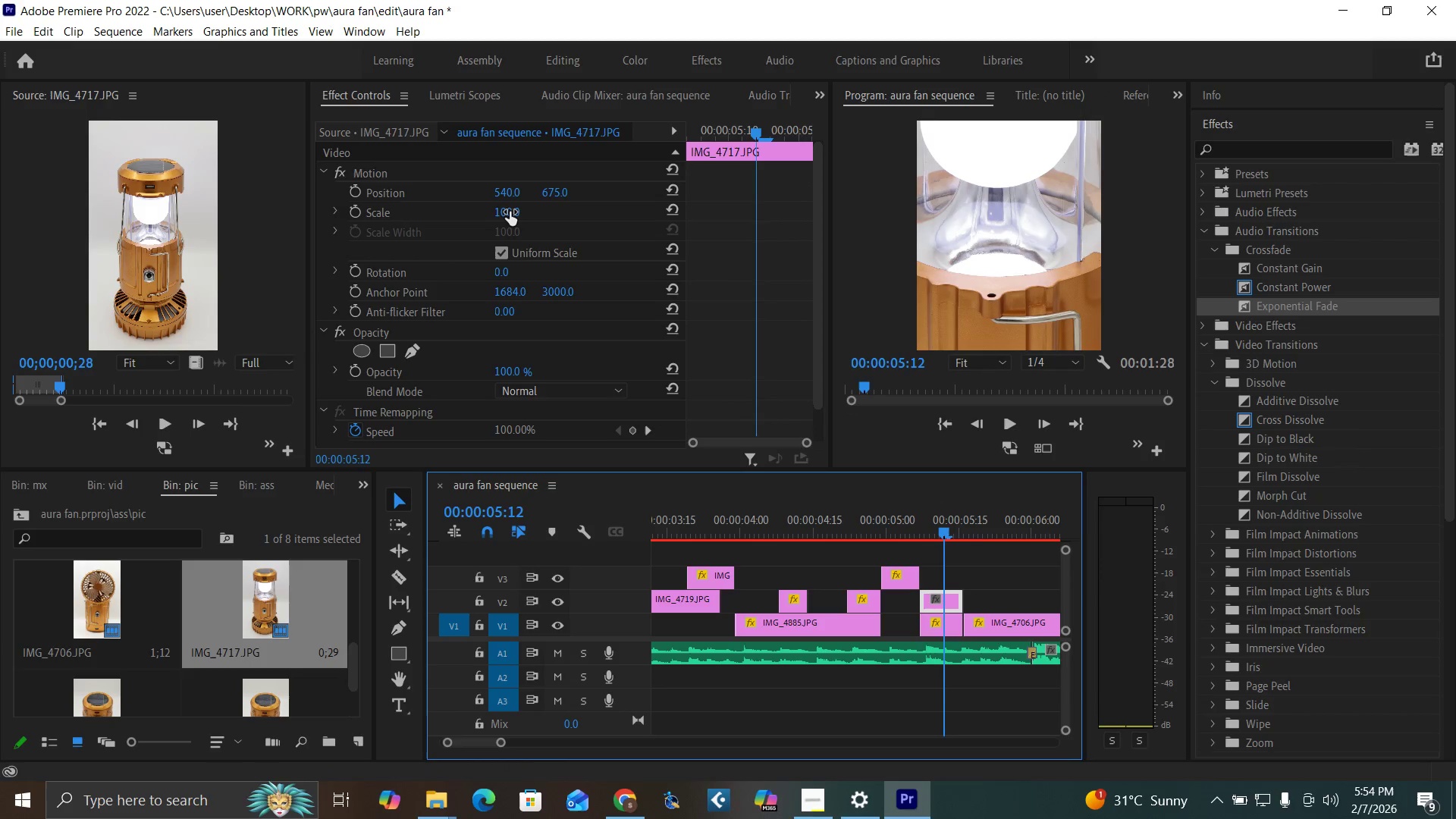 
left_click_drag(start_coordinate=[510, 212], to_coordinate=[470, 250])